 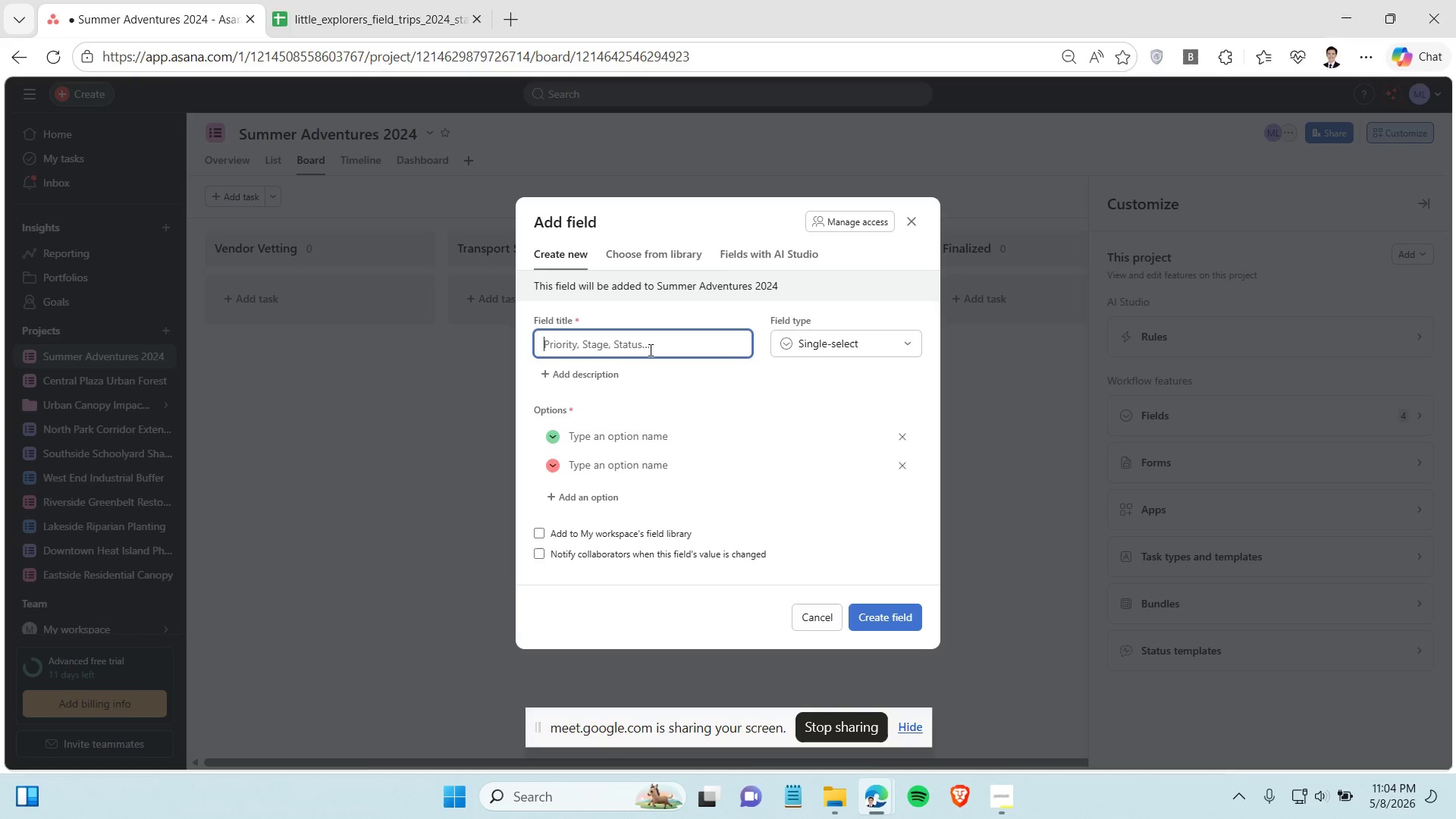 
type(Permission Slip Completion)
 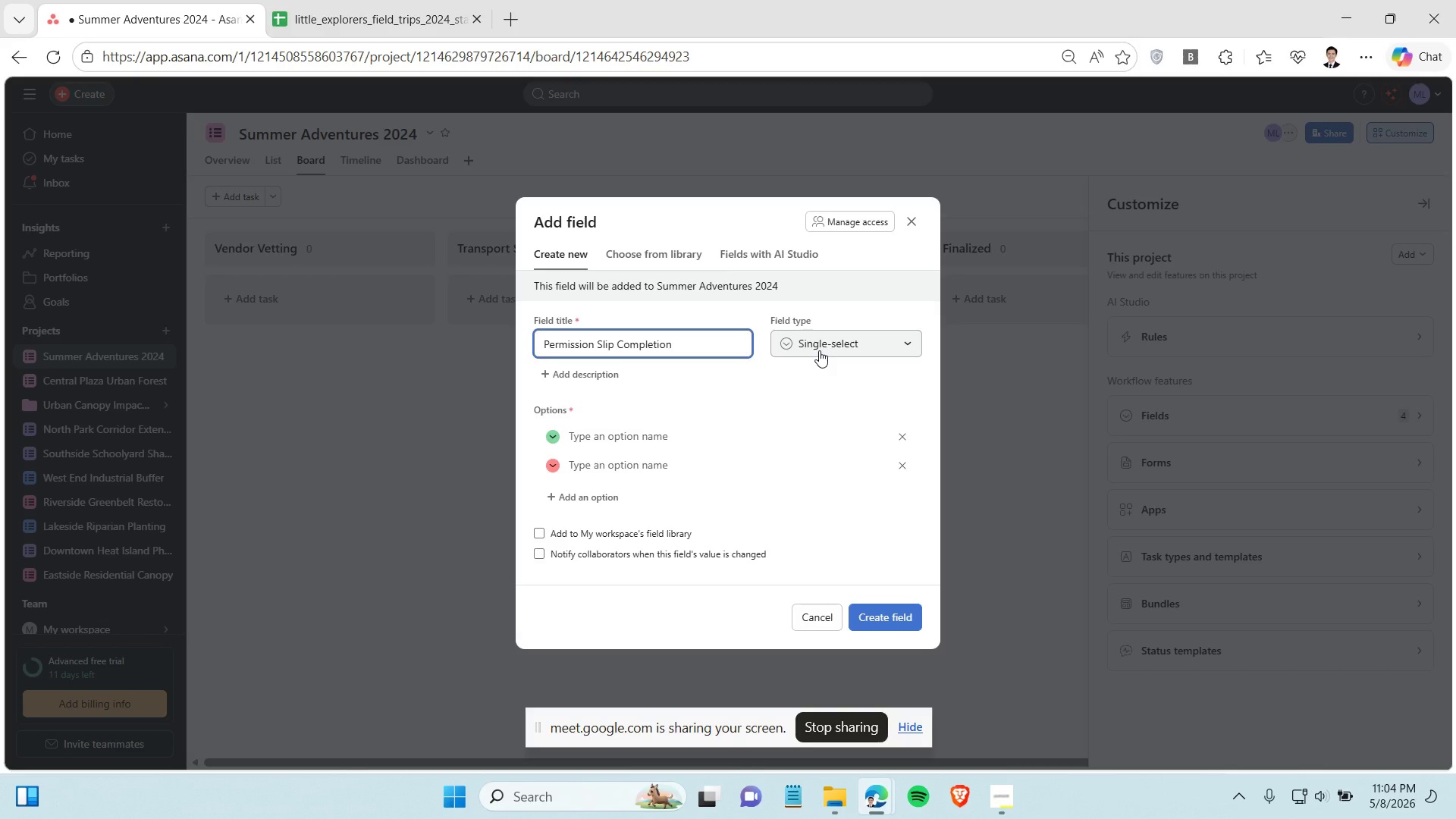 
left_click([819, 350])
 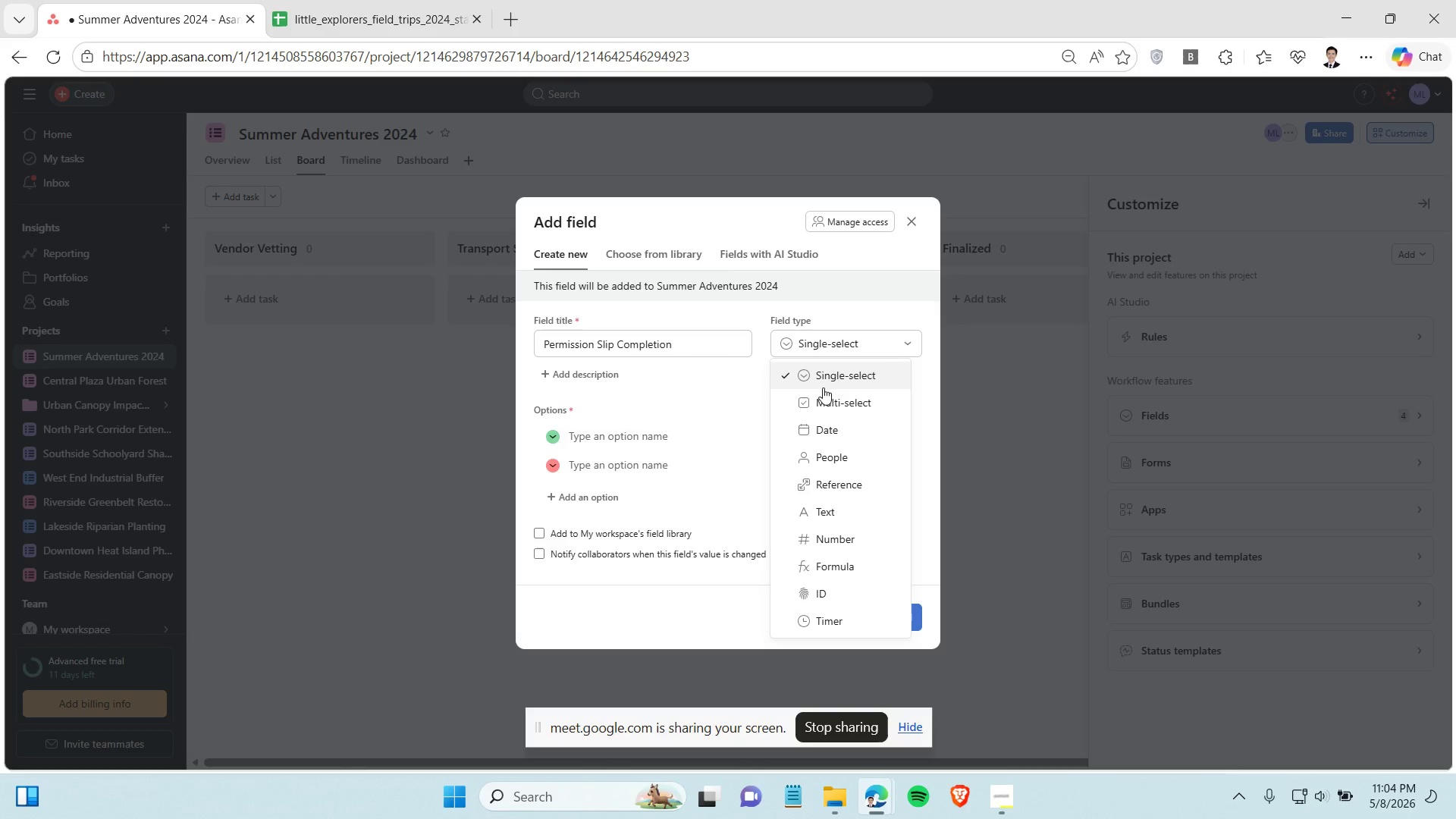 
left_click([840, 541])
 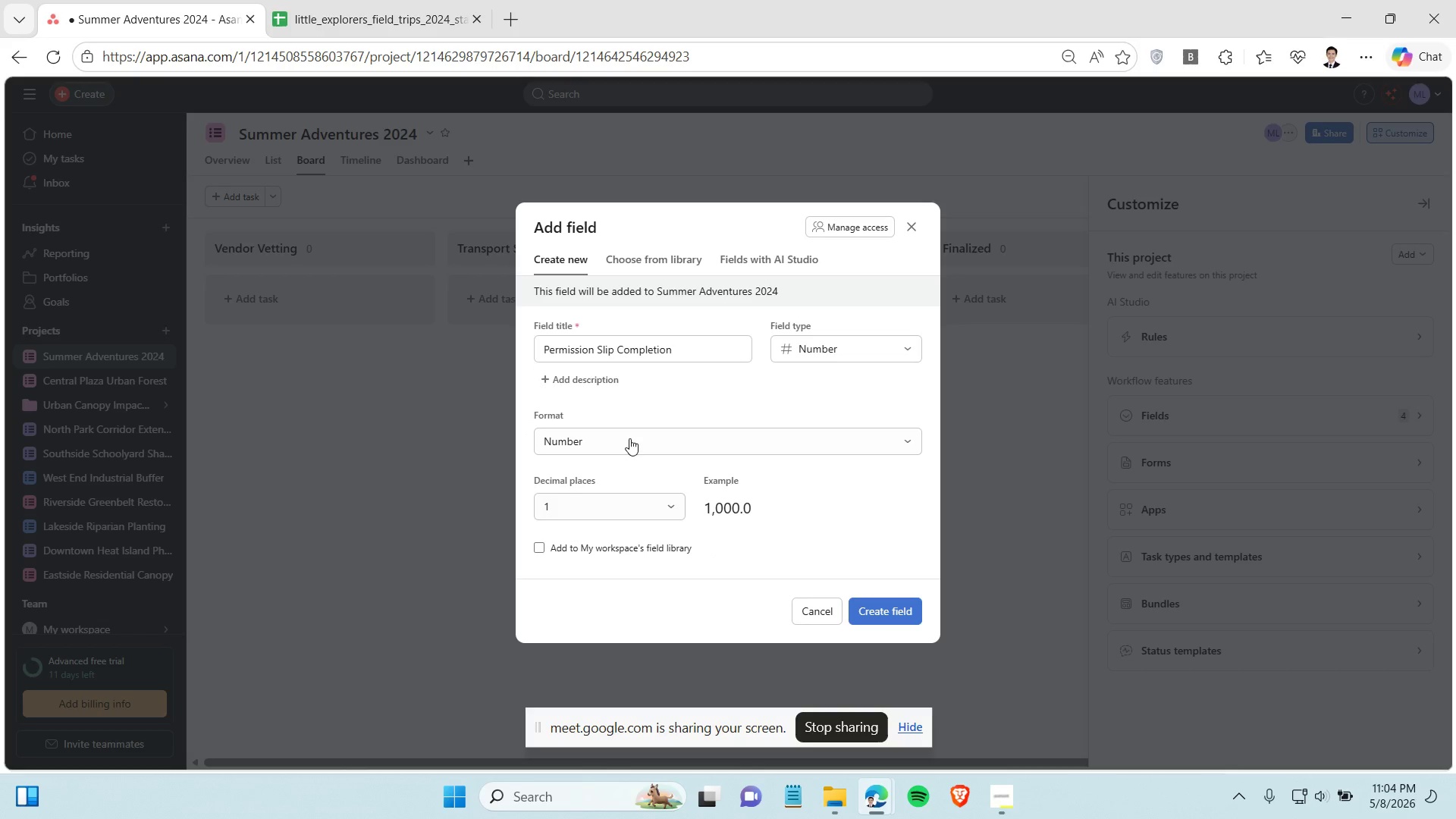 
left_click([629, 436])
 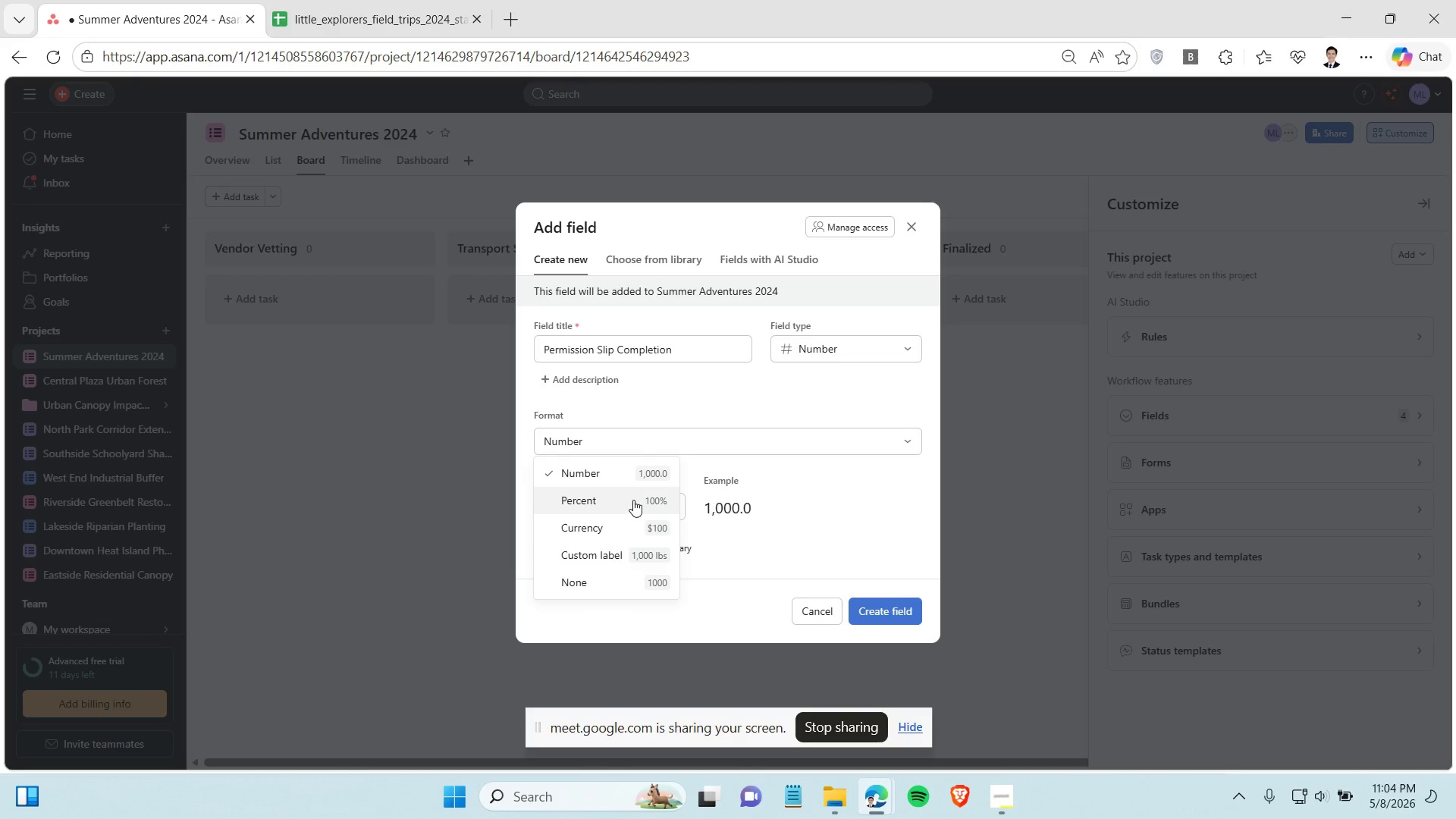 
left_click([633, 499])
 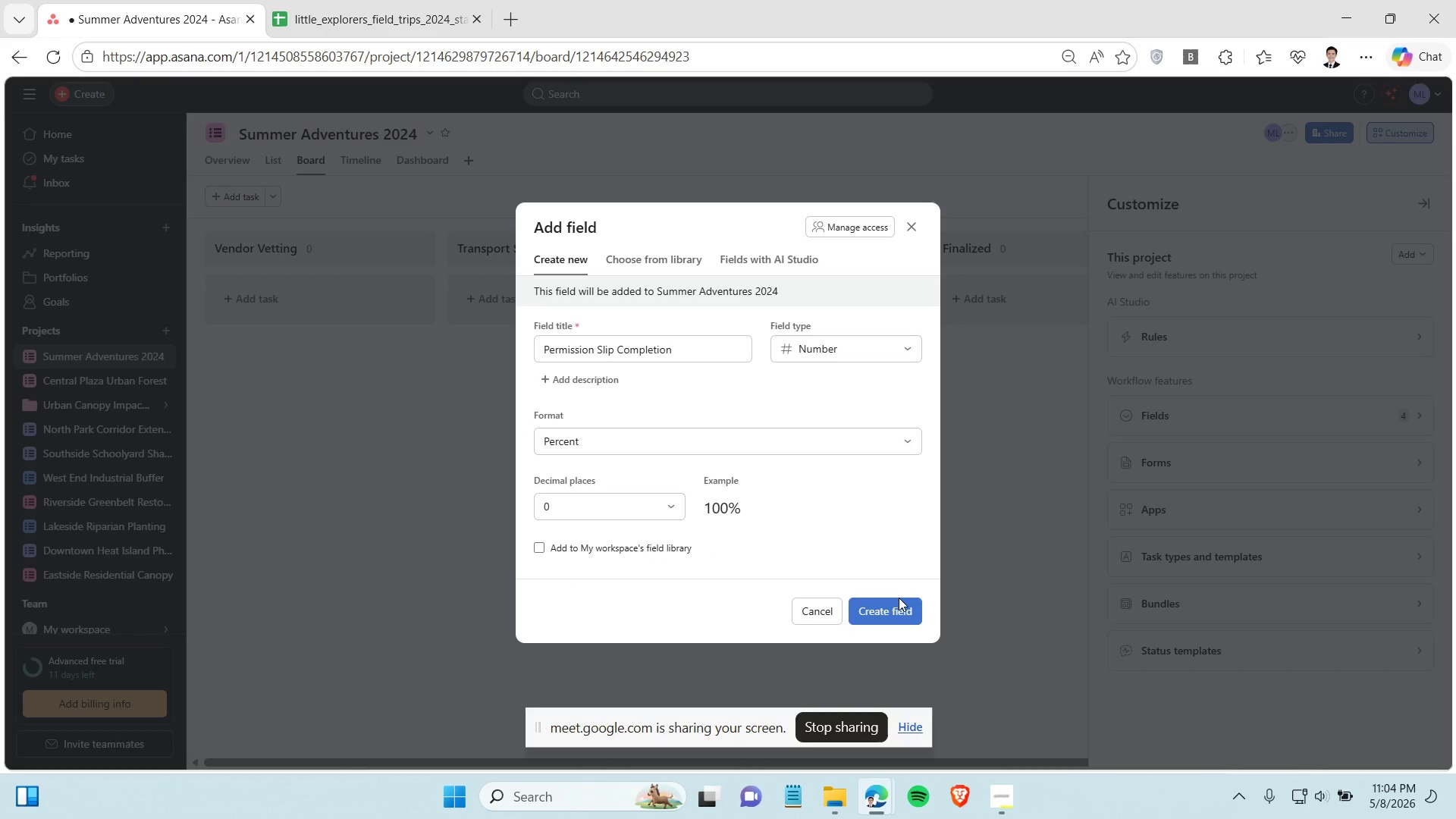 
left_click([897, 609])
 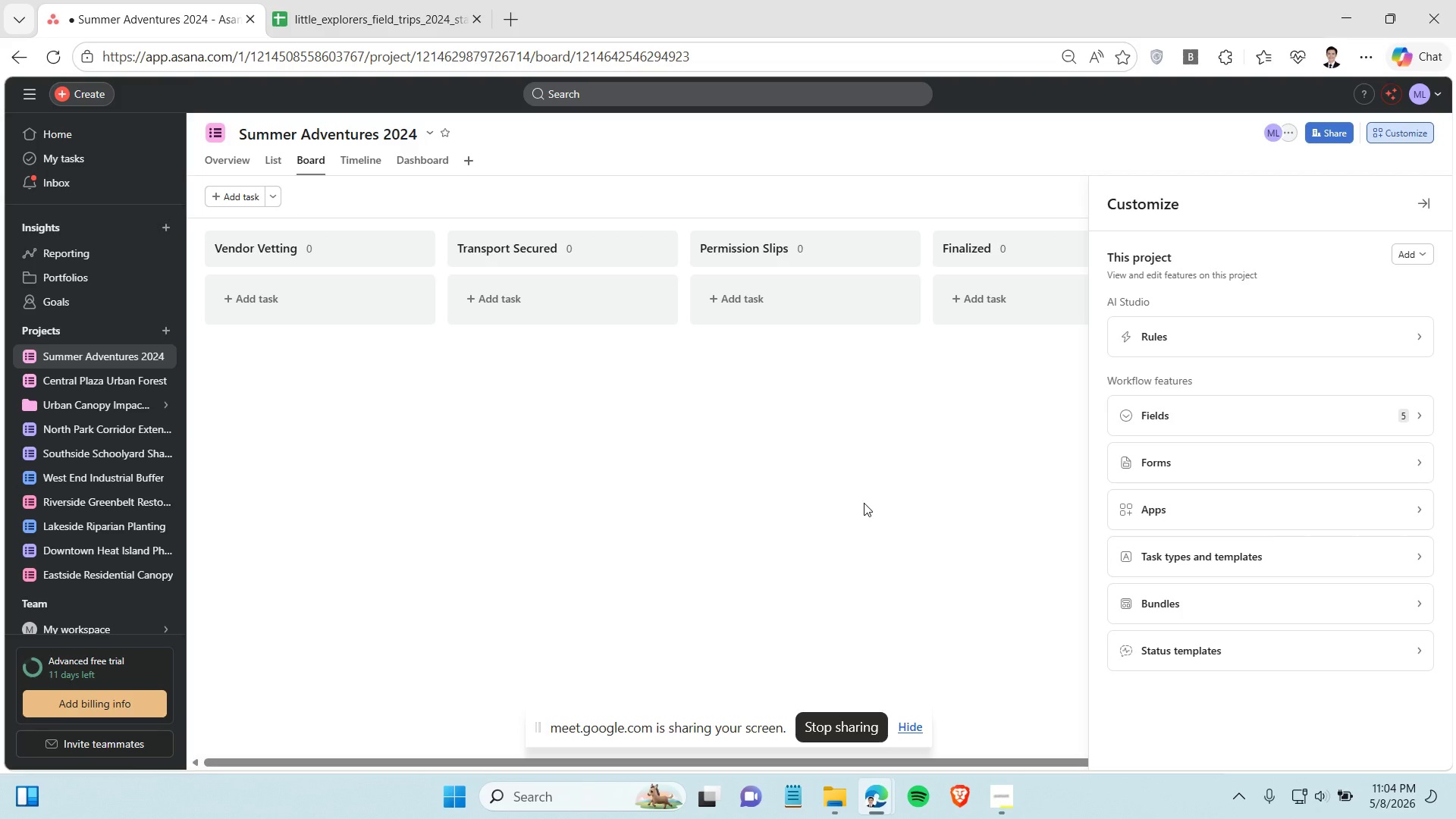 
left_click([1009, 795])